 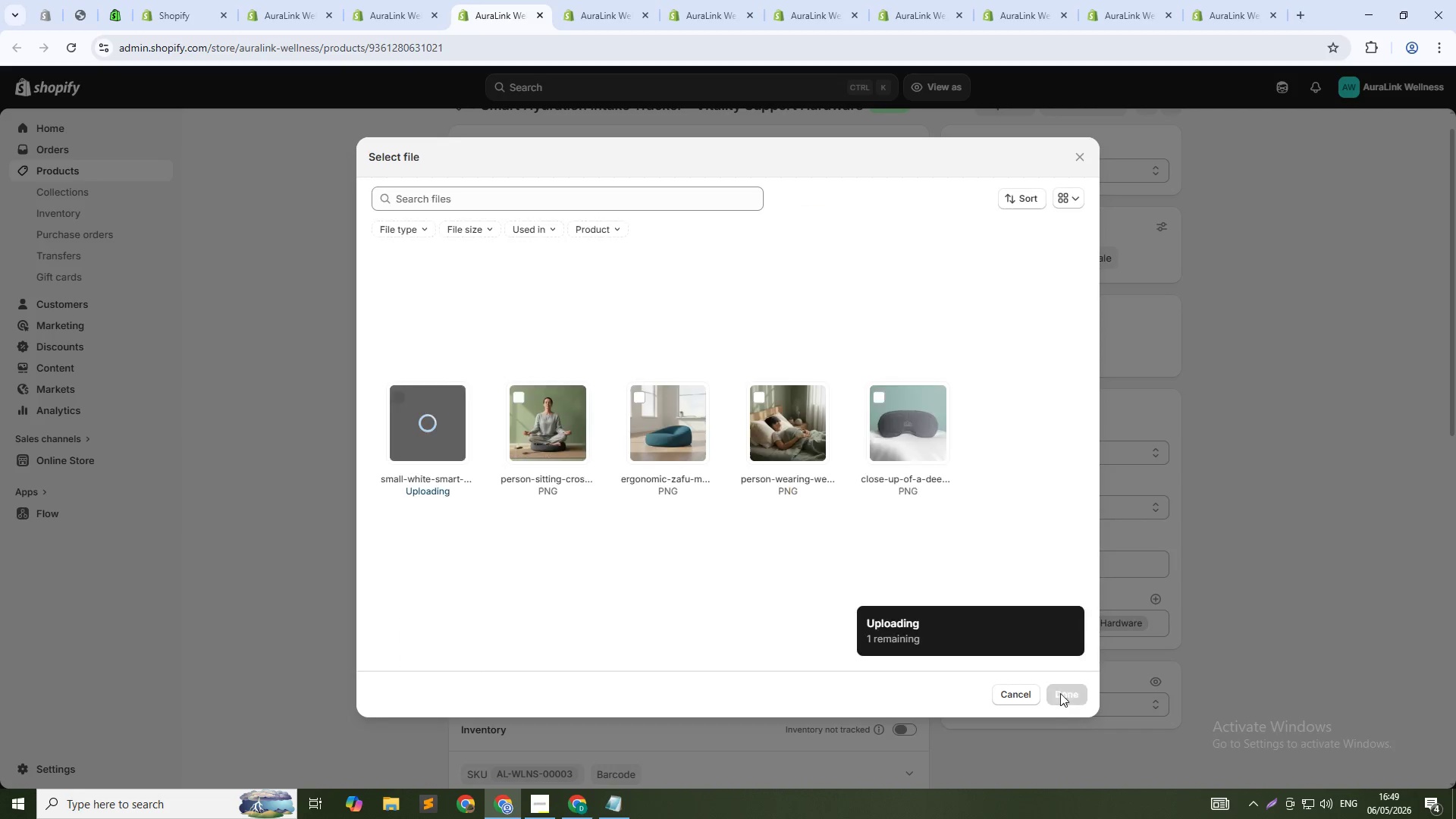 
left_click([770, 294])
 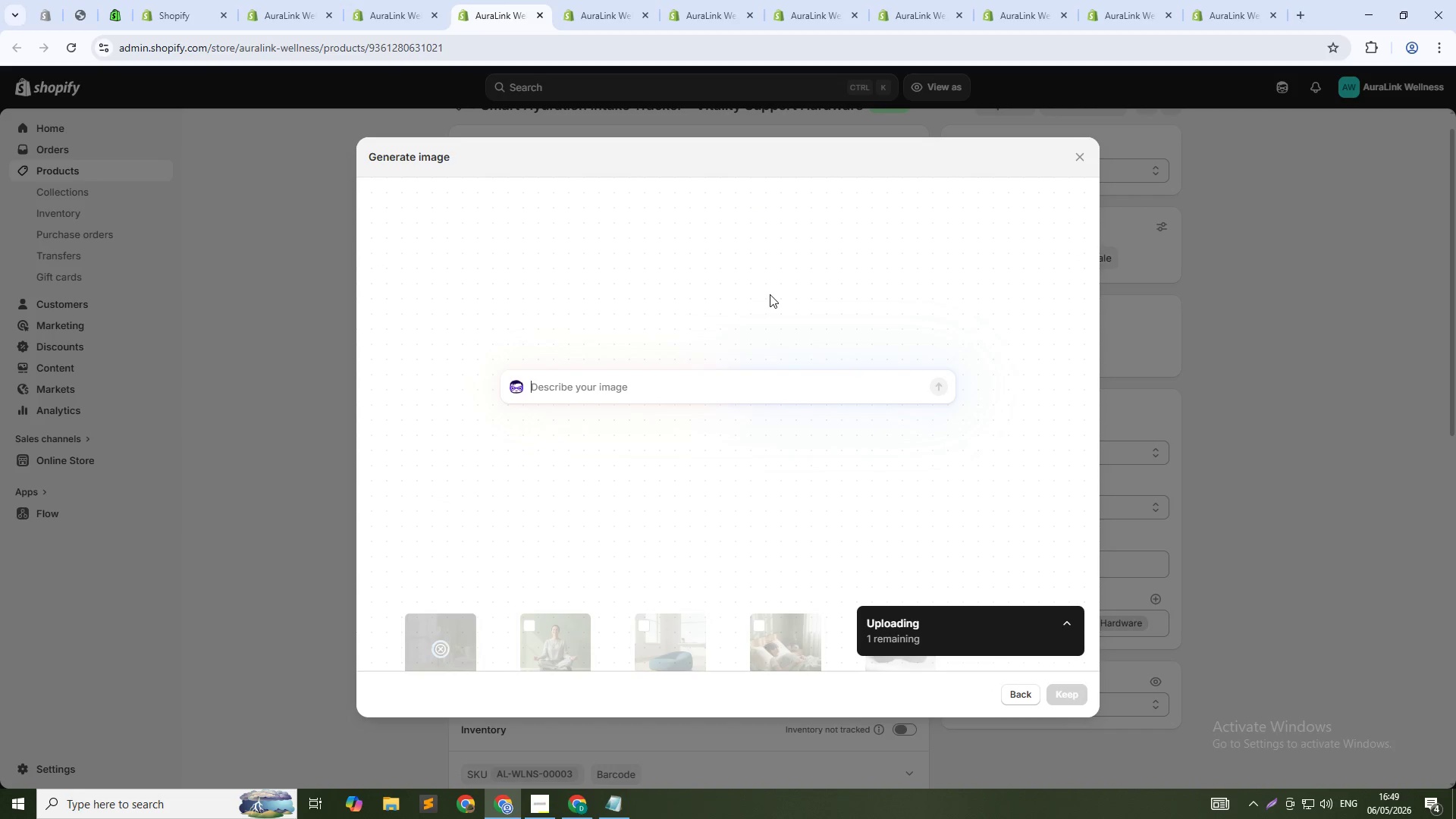 
type(Ds)
key(Backspace)
type(ashboard view on smartphone showing hydration data. Screen shows water intake grpahy. Dark mode interface. 1:1 squre)
 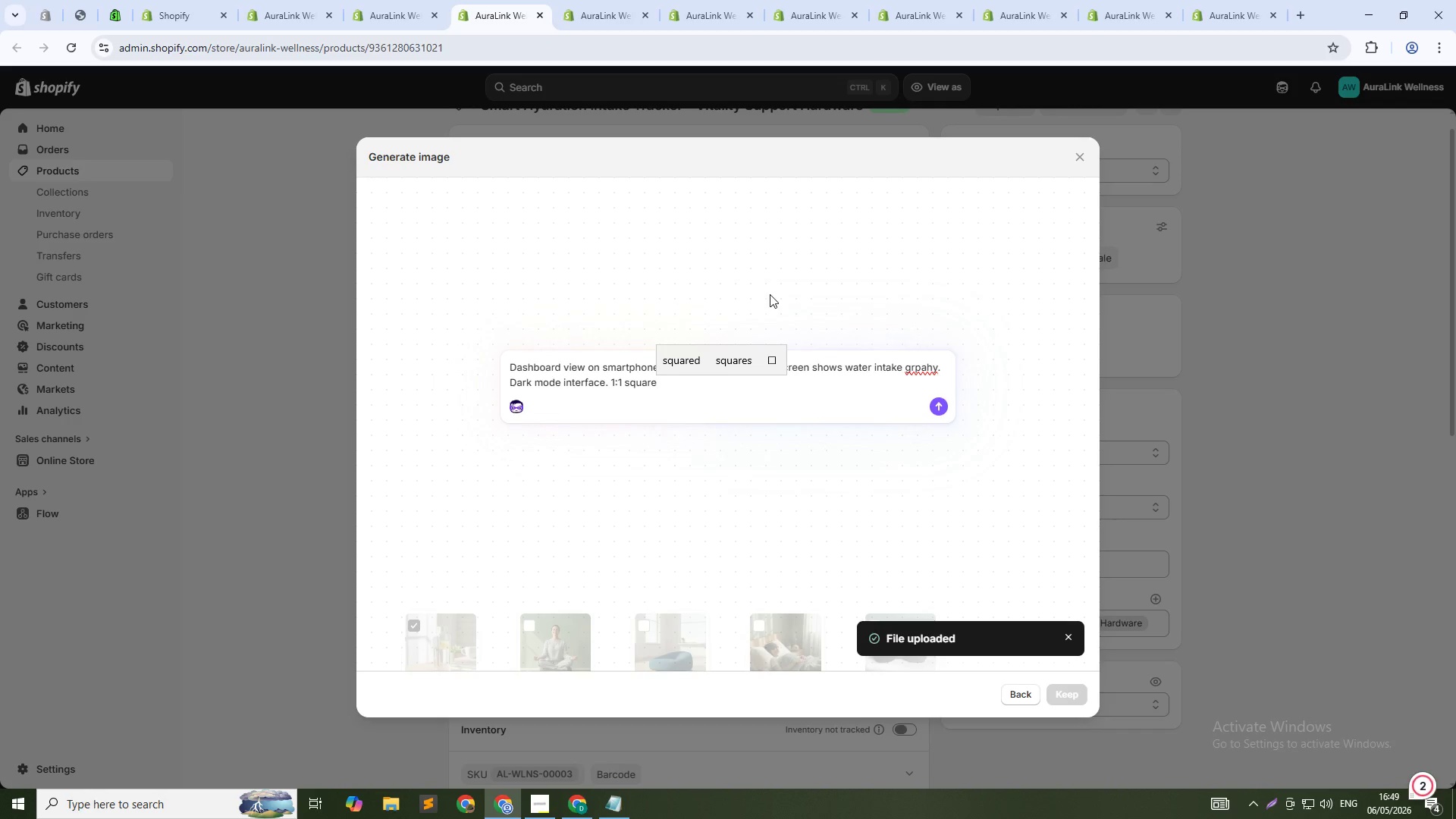 
 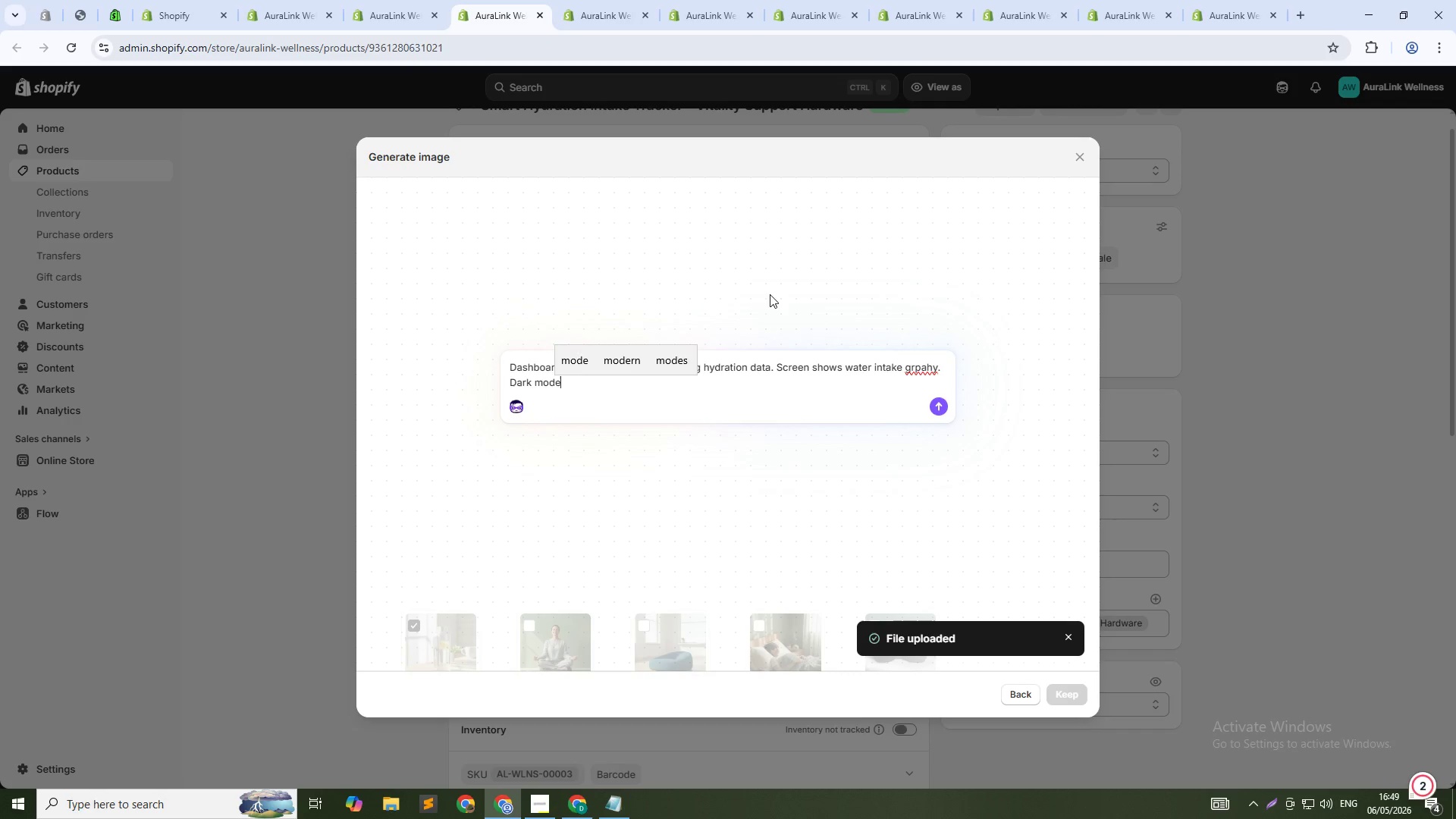 
hold_key(key=A, duration=0.36)
 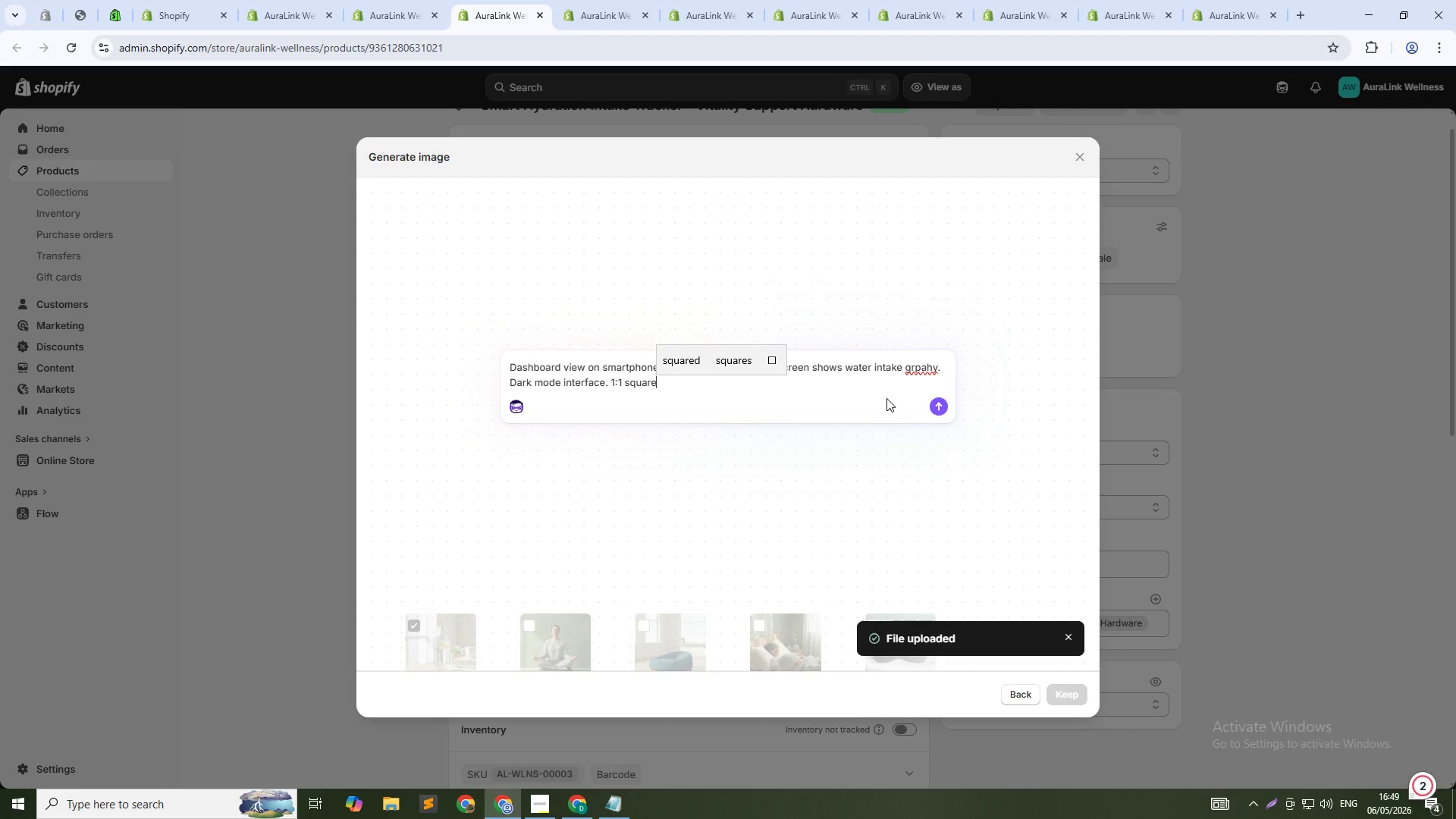 
wait(7.3)
 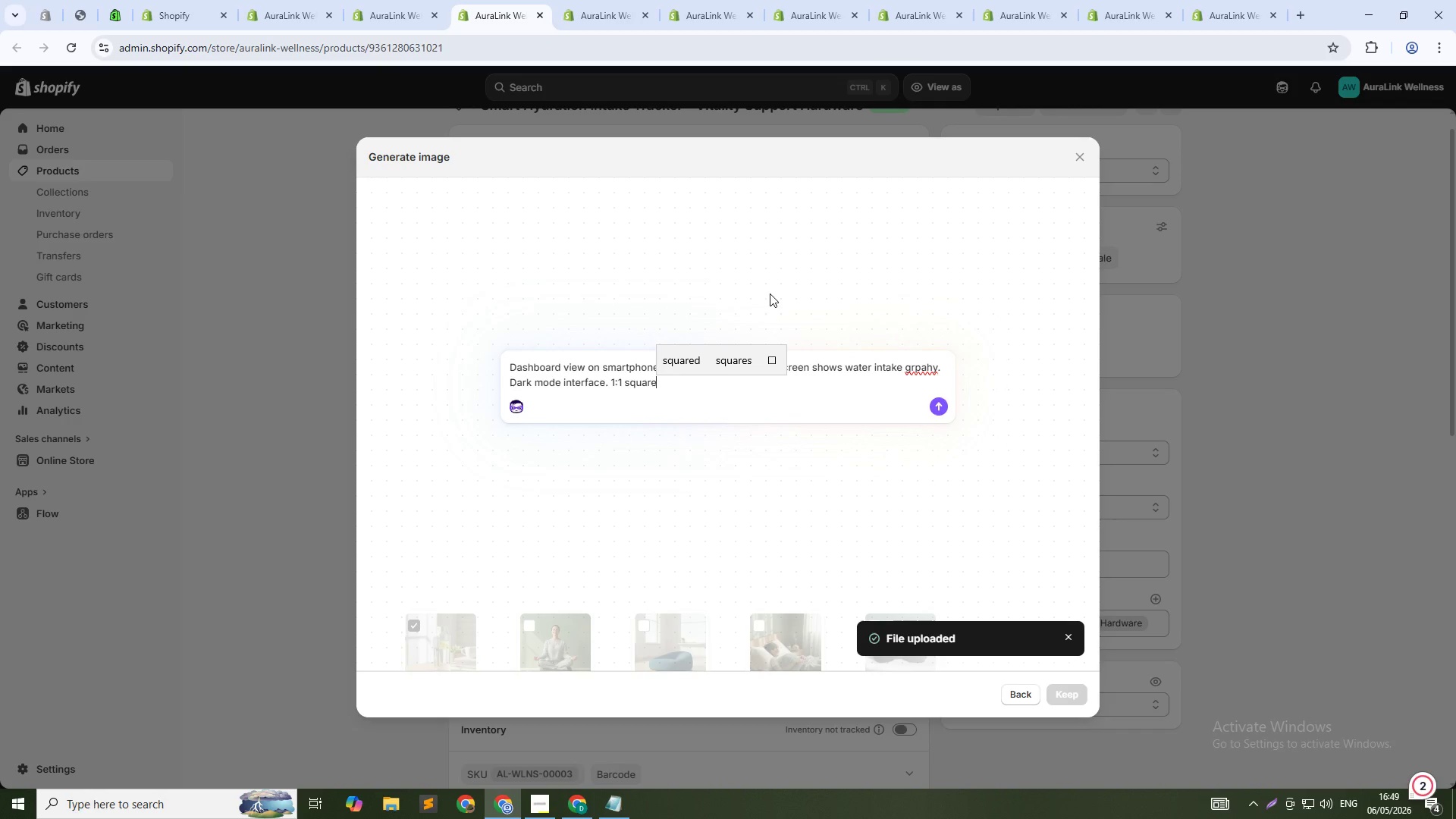 
left_click([931, 370])
 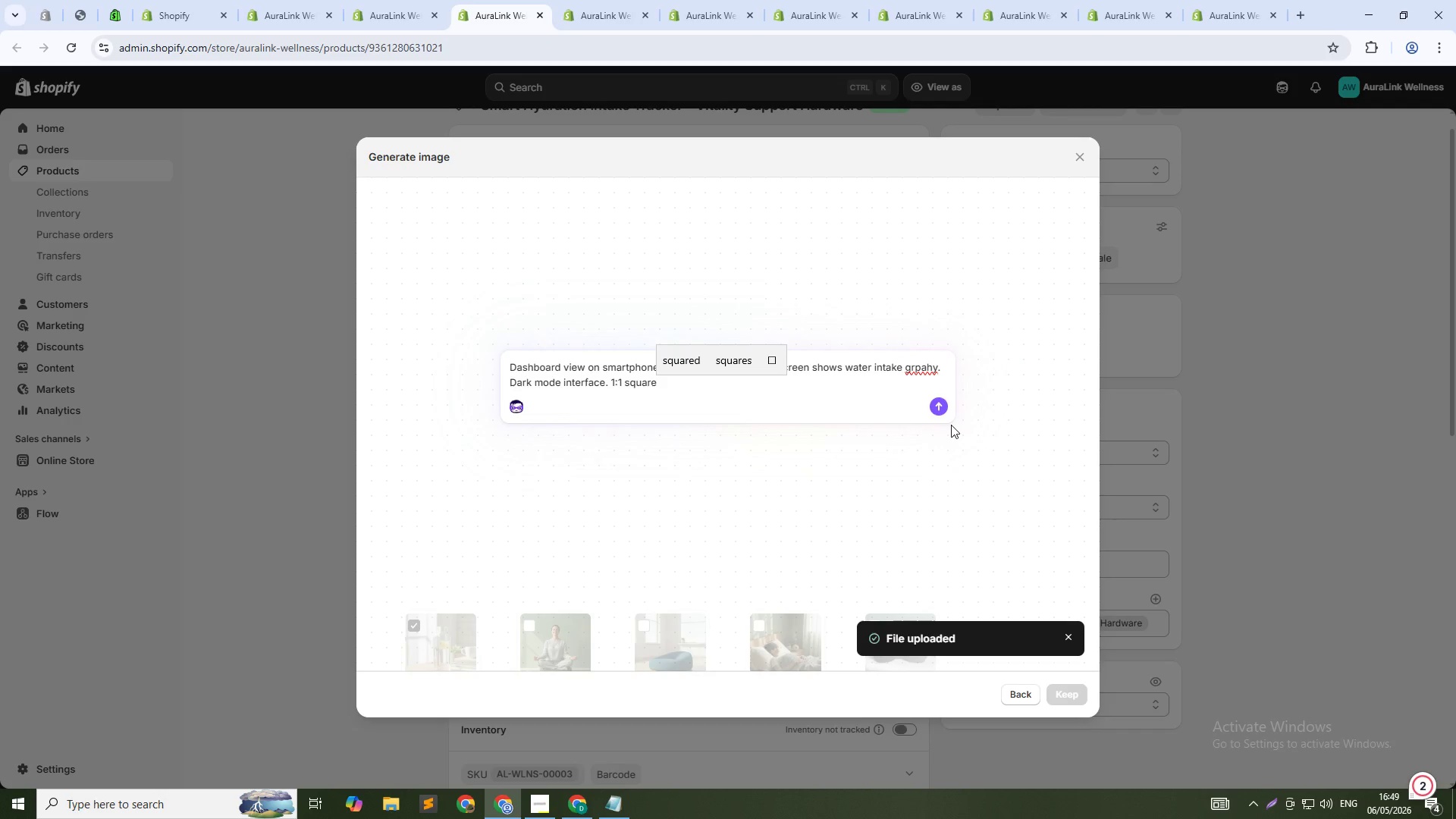 
key(Delete)
 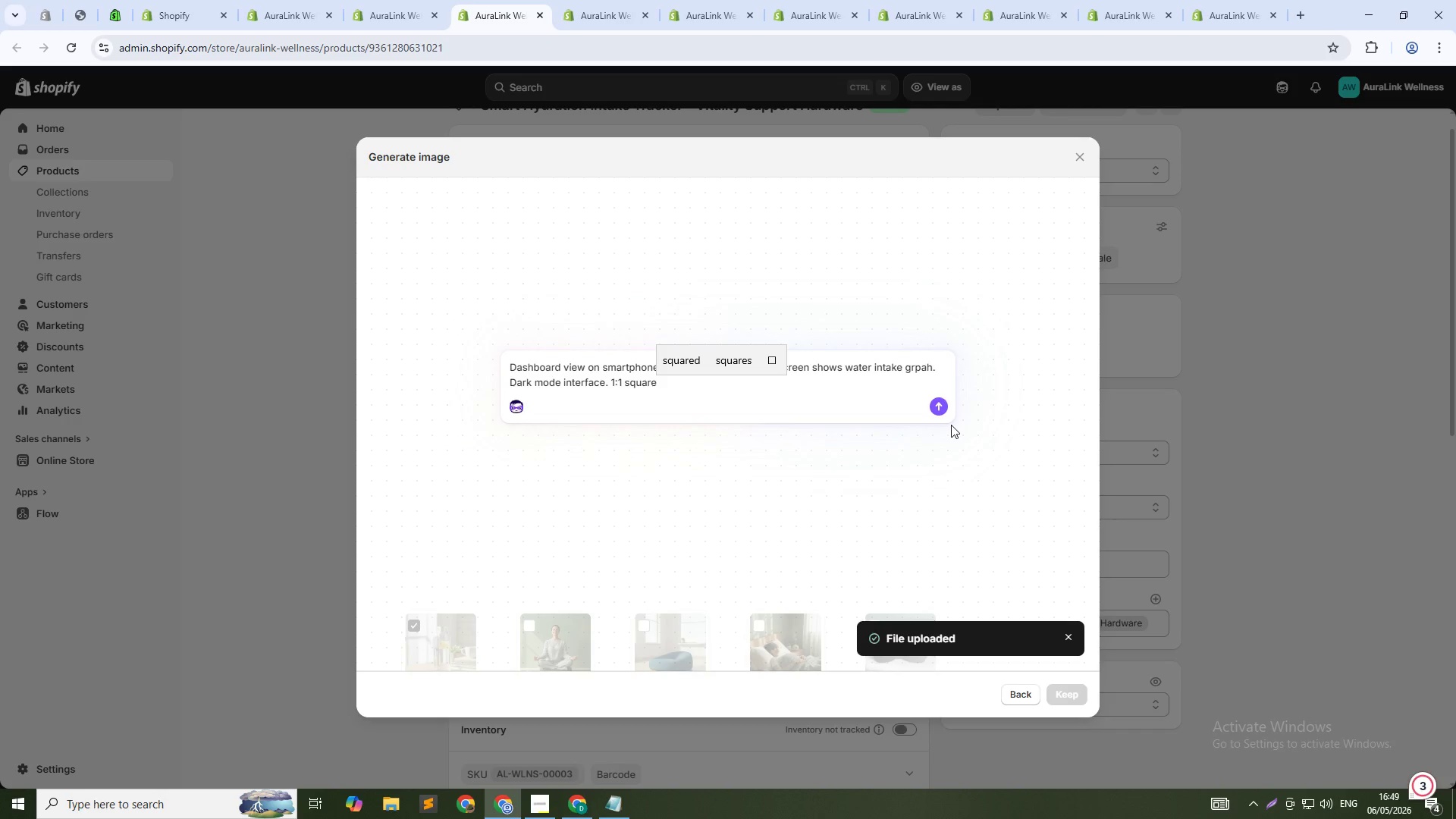 
key(ArrowDown)
 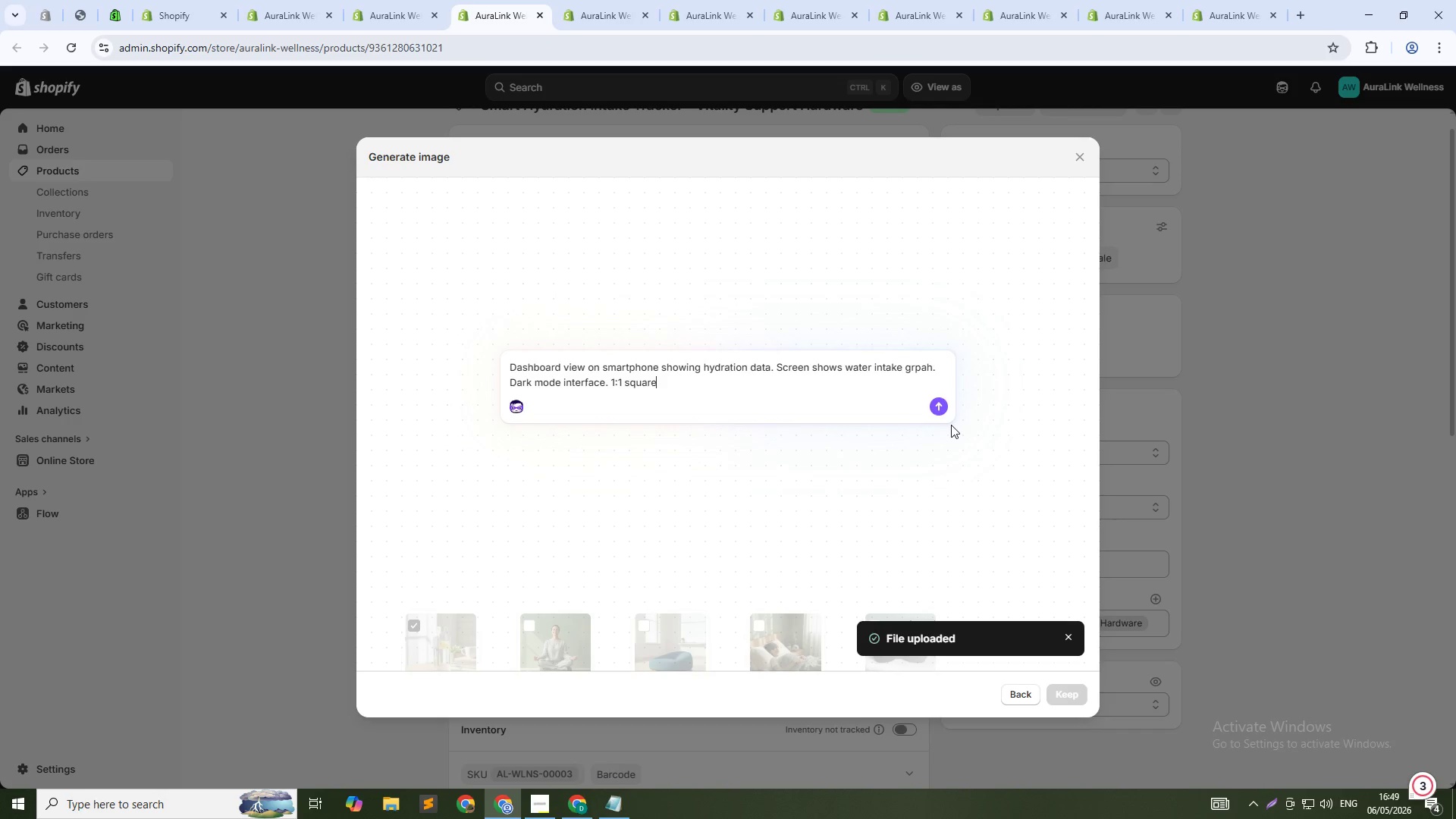 
key(ArrowDown)
 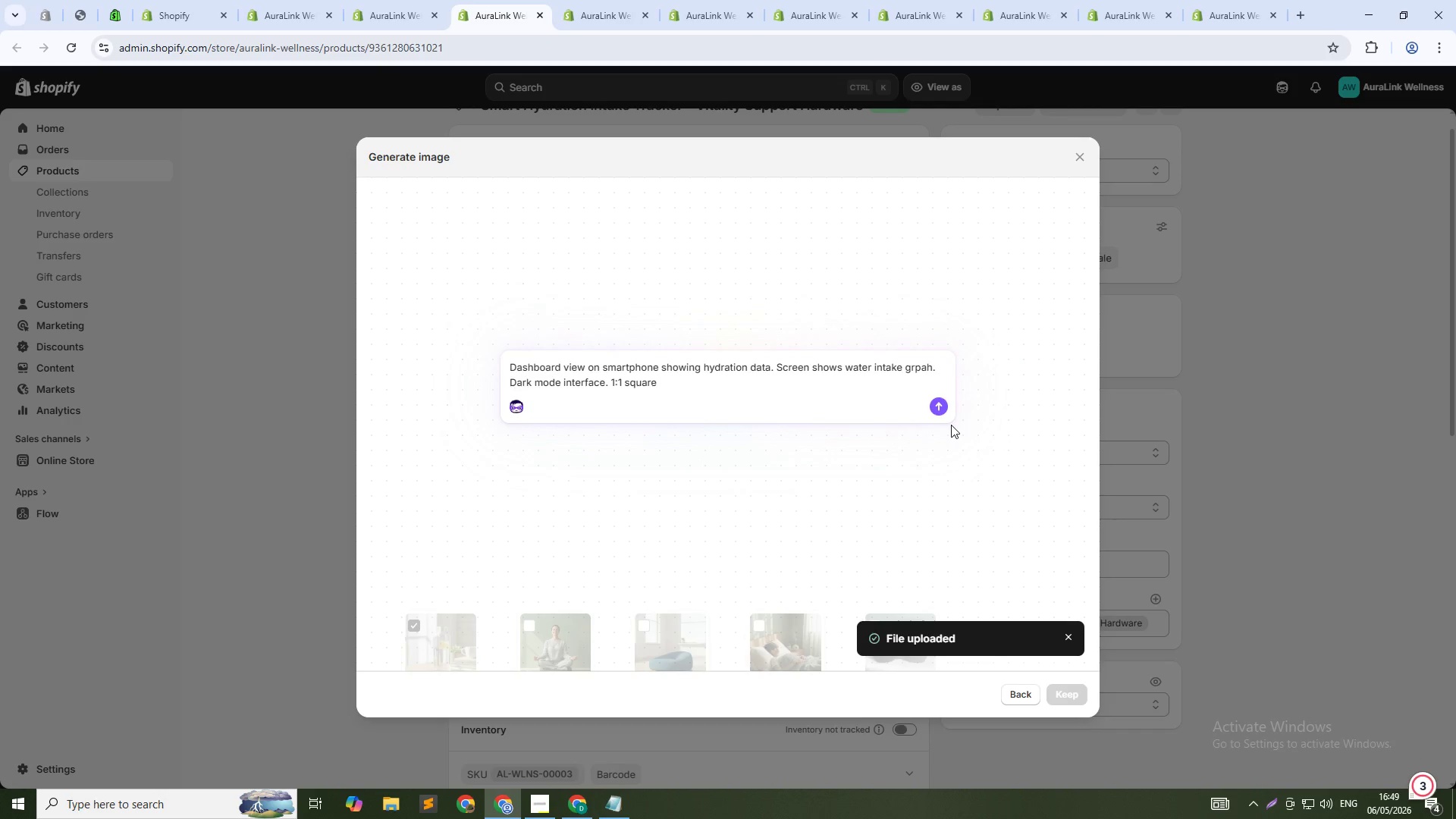 
key(Enter)
 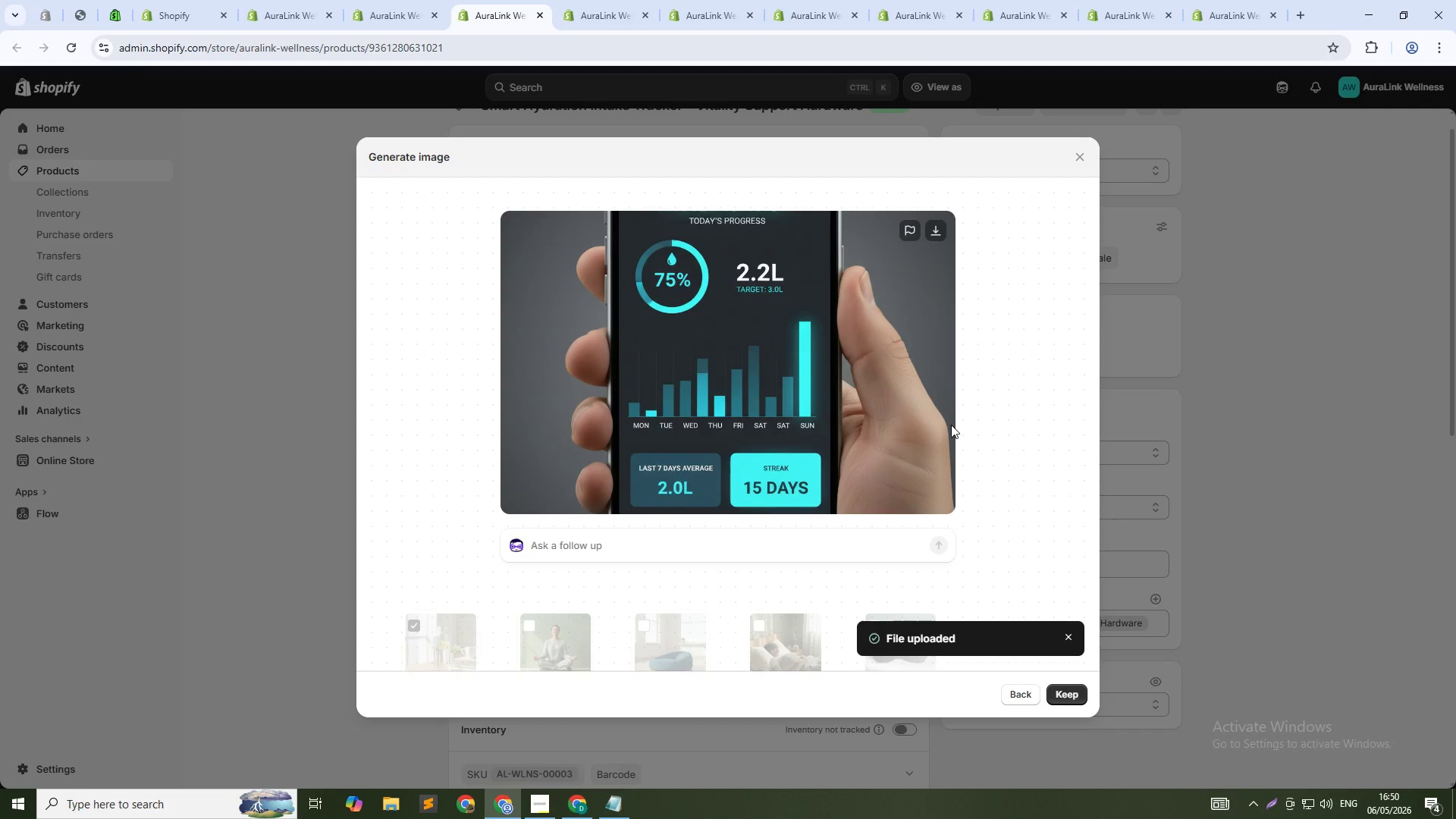 
wait(62.92)
 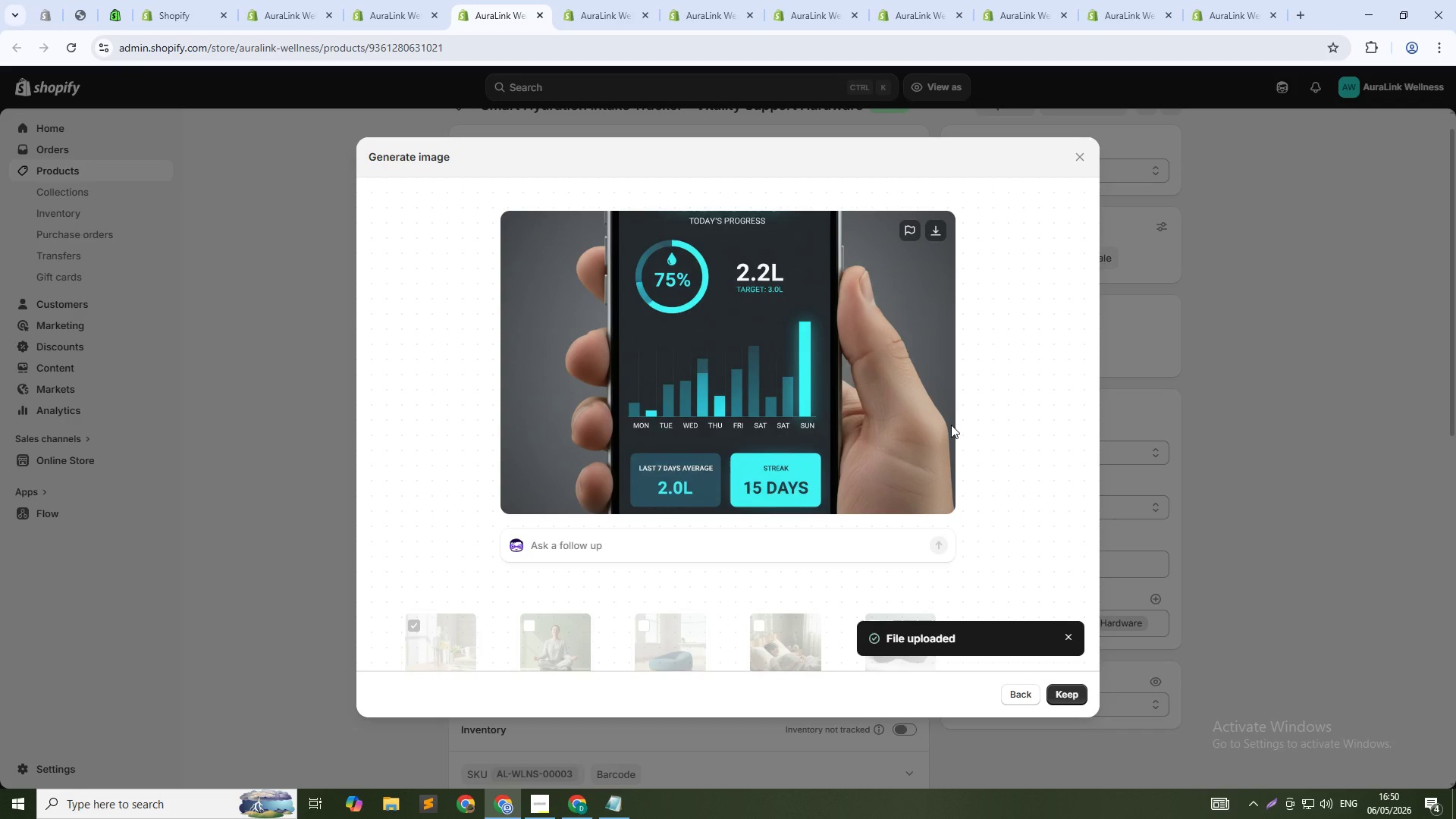 
left_click([1067, 702])
 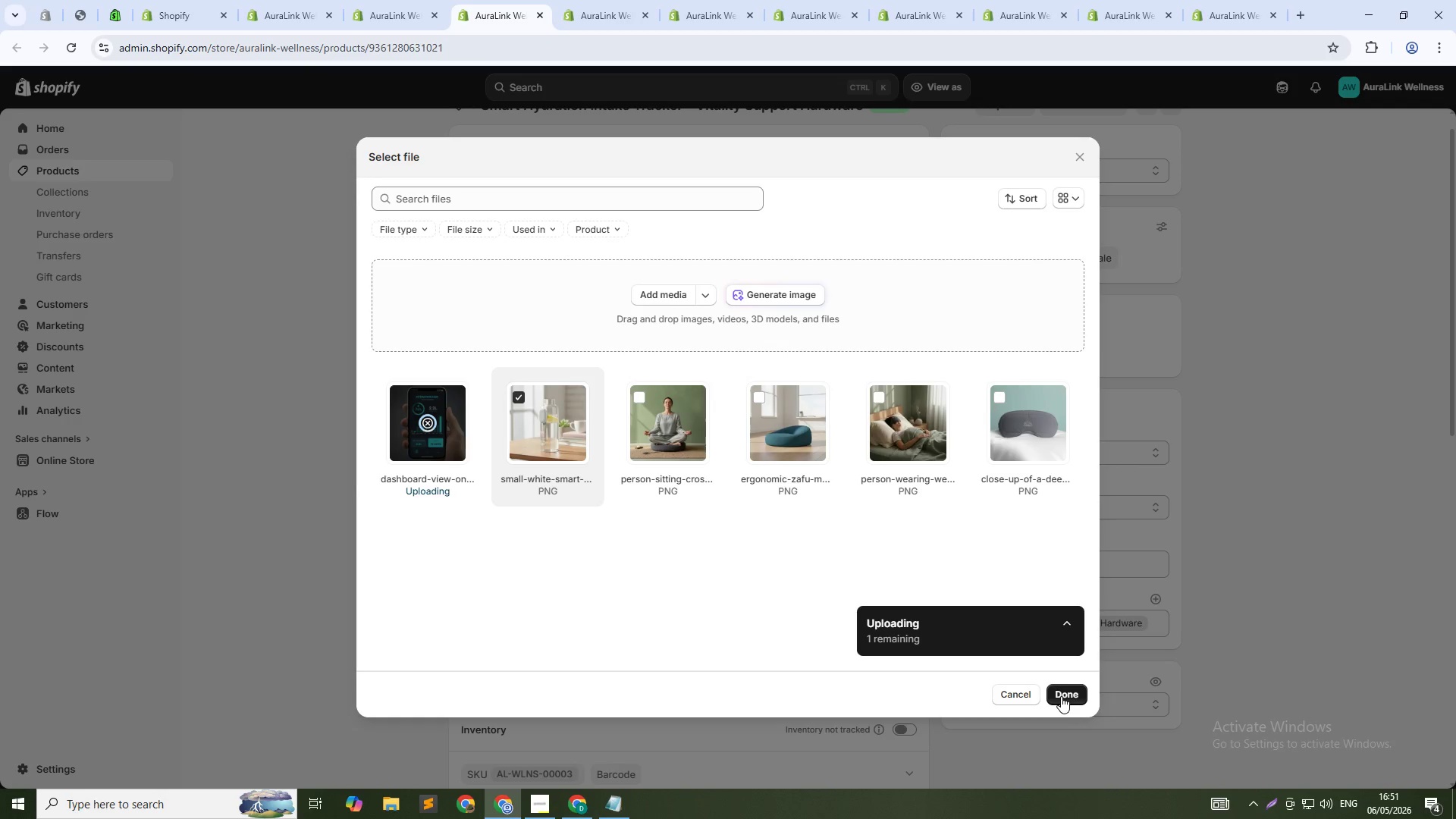 
wait(22.2)
 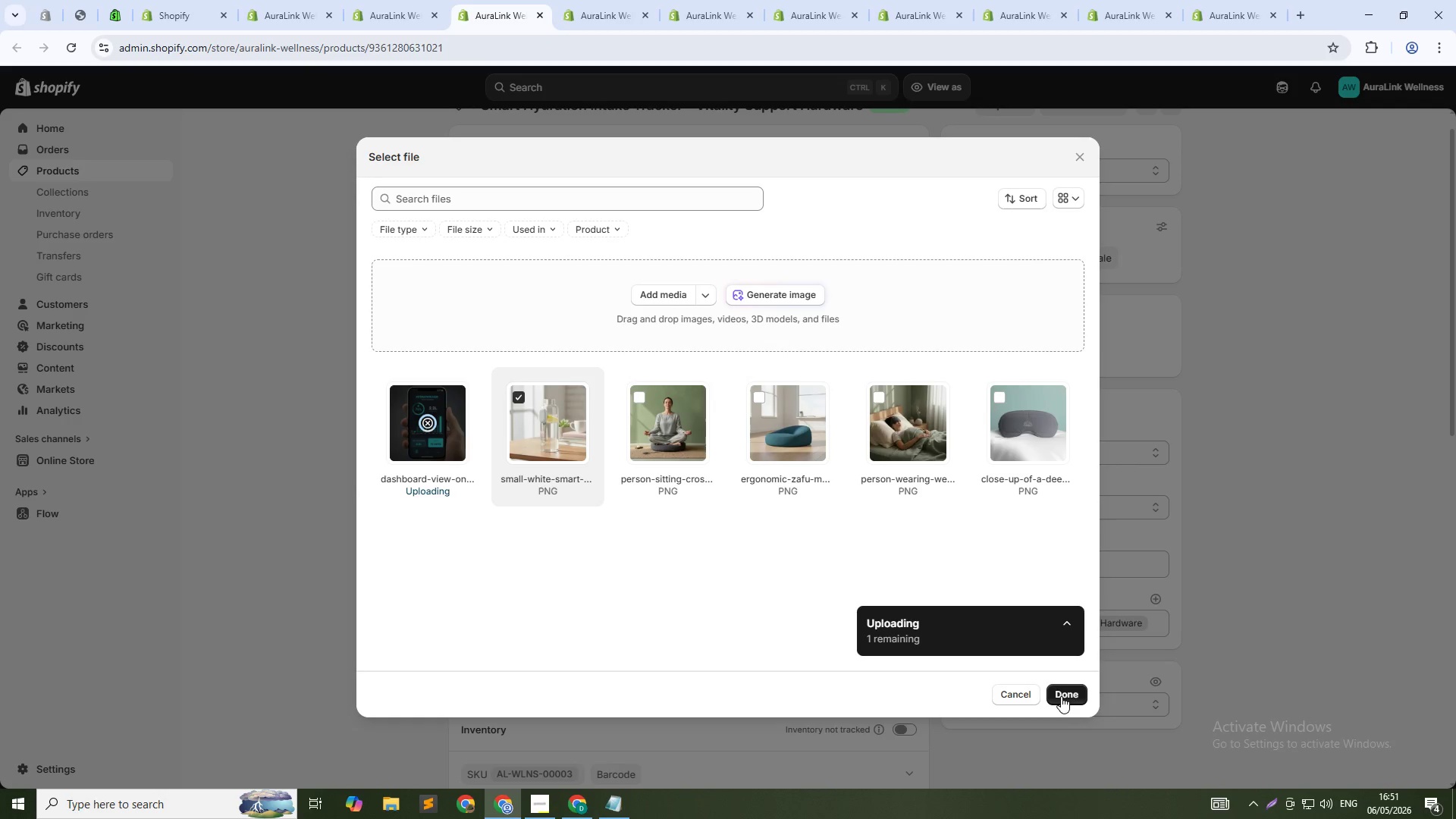 
key(Alt+Tab)